 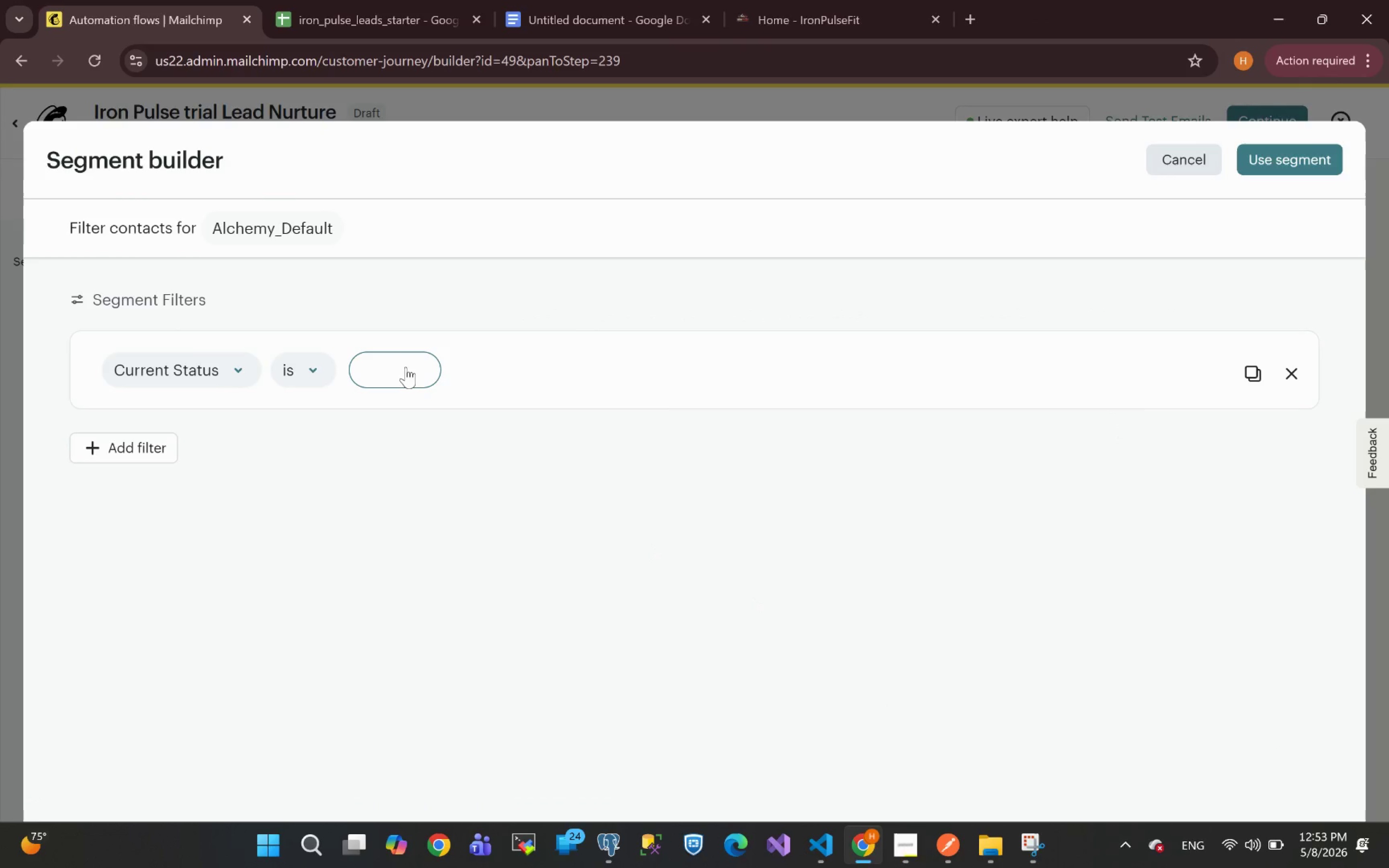 
key(Control+V)
 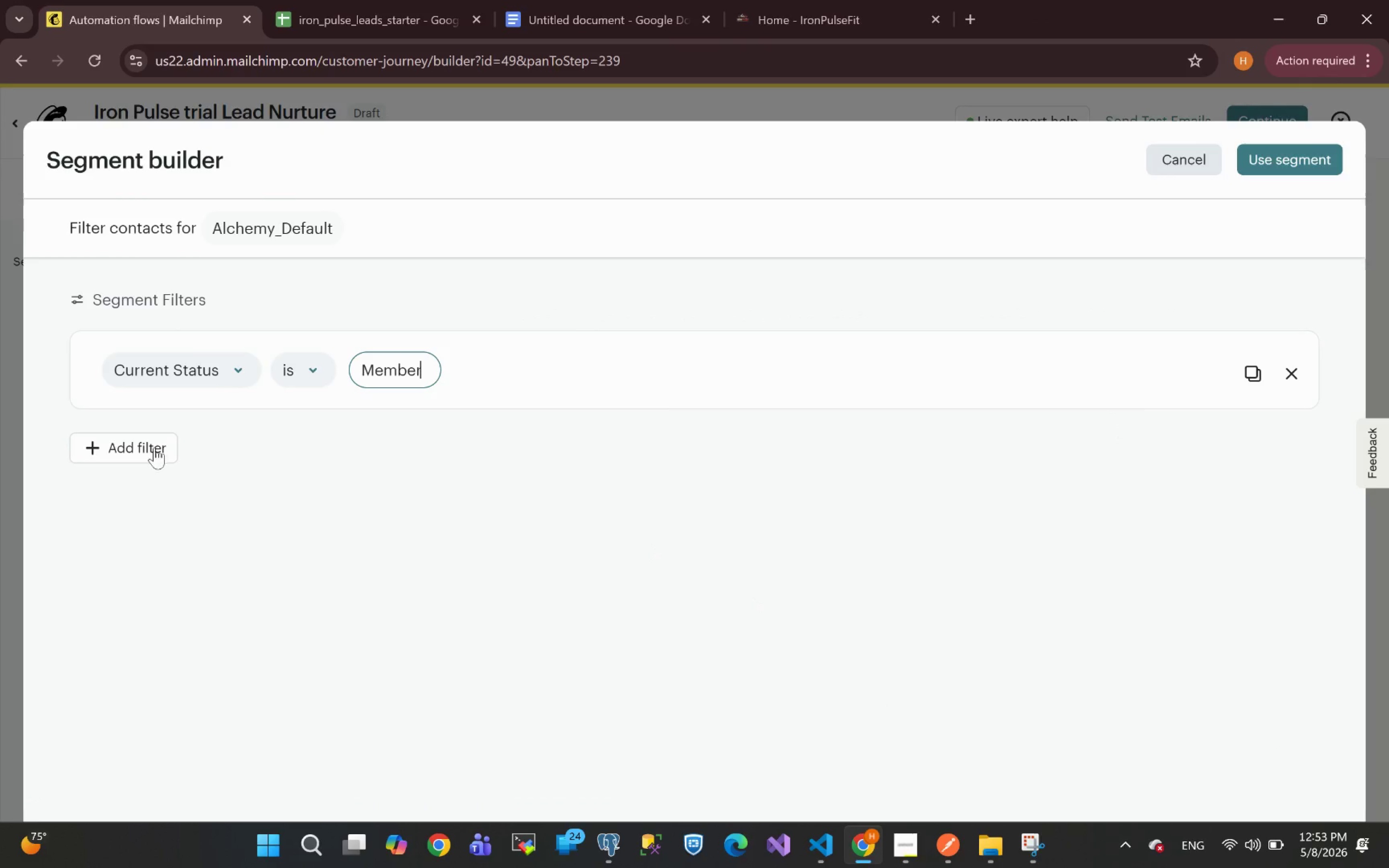 
left_click([119, 443])
 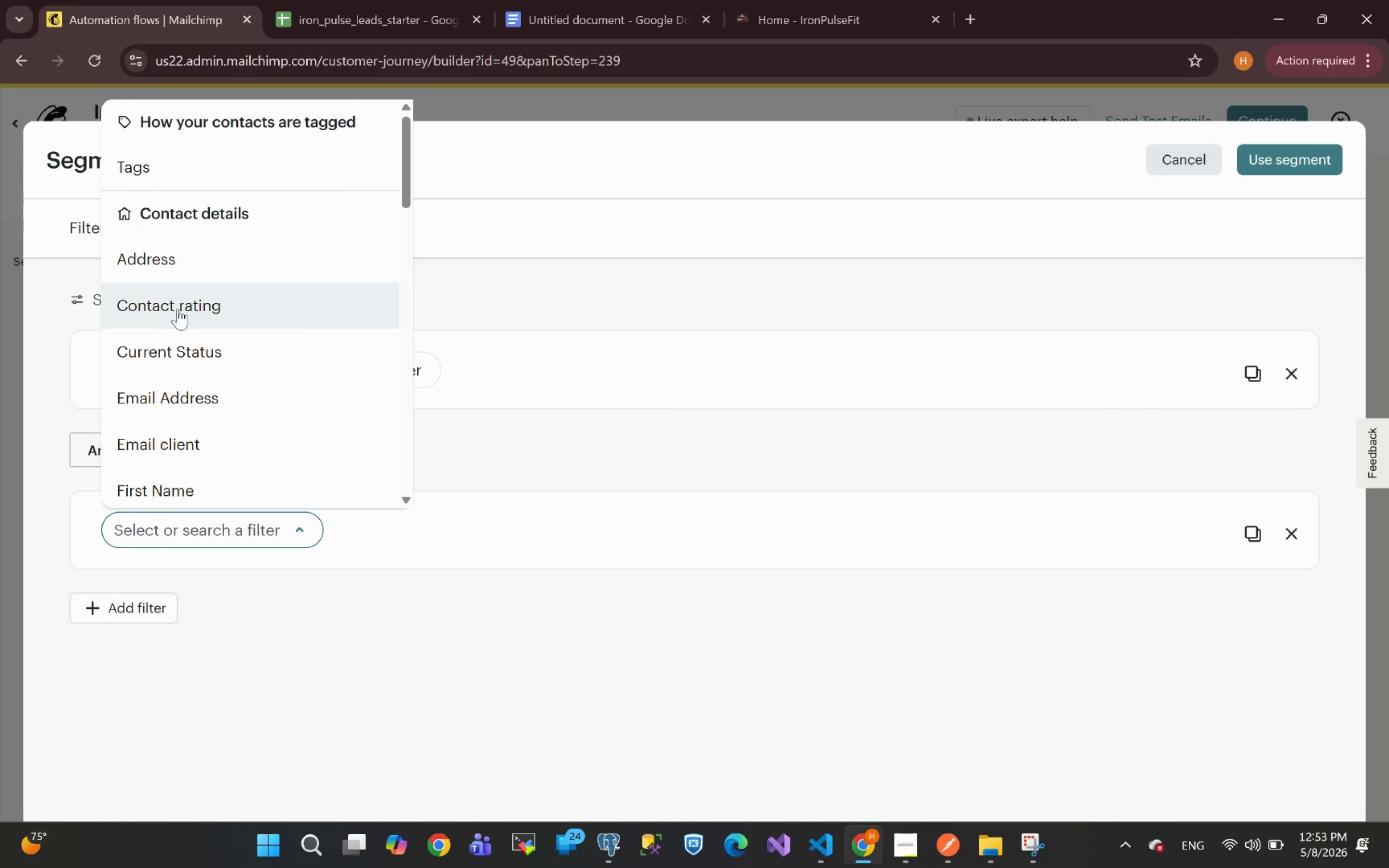 
wait(5.84)
 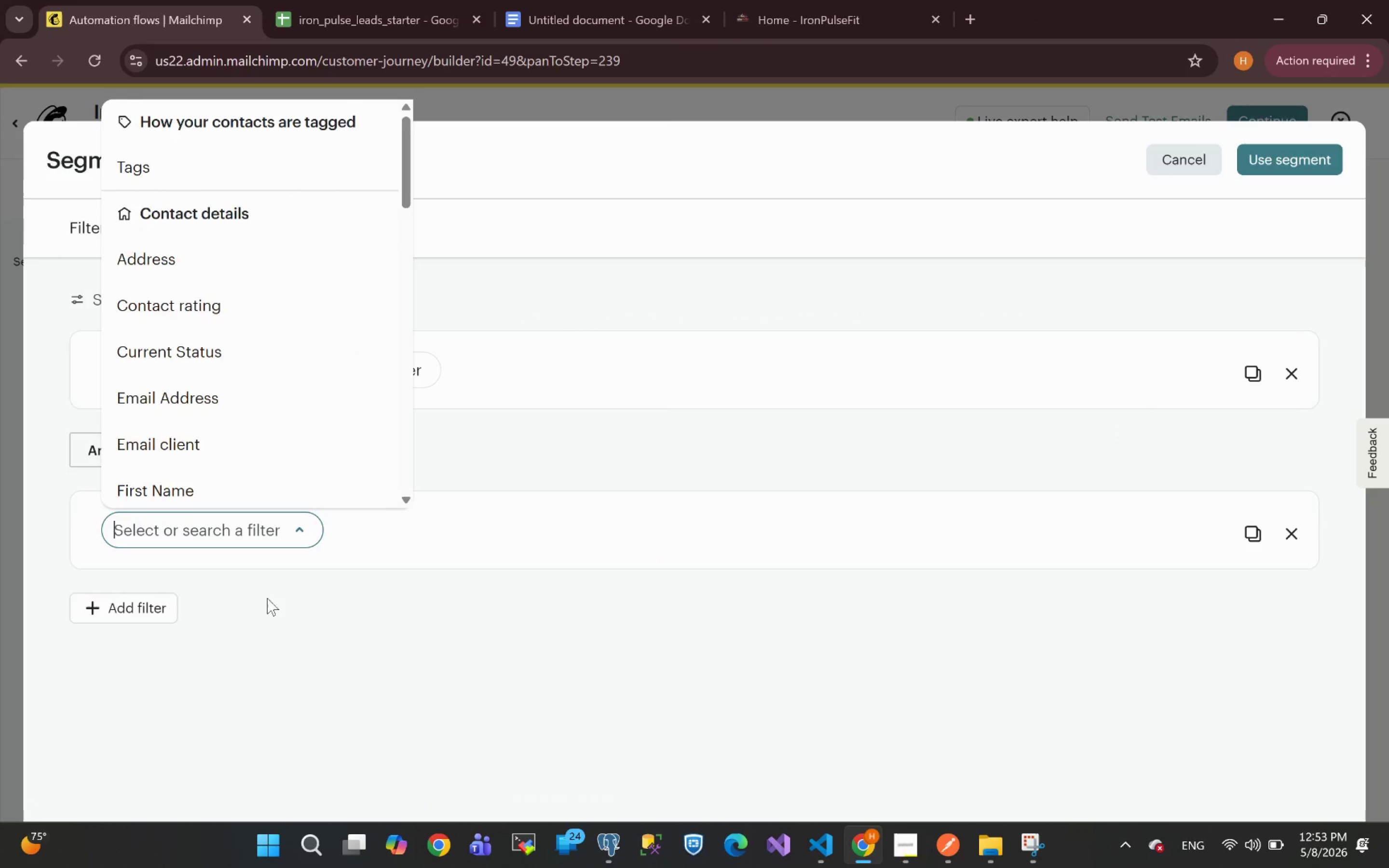 
left_click([186, 359])
 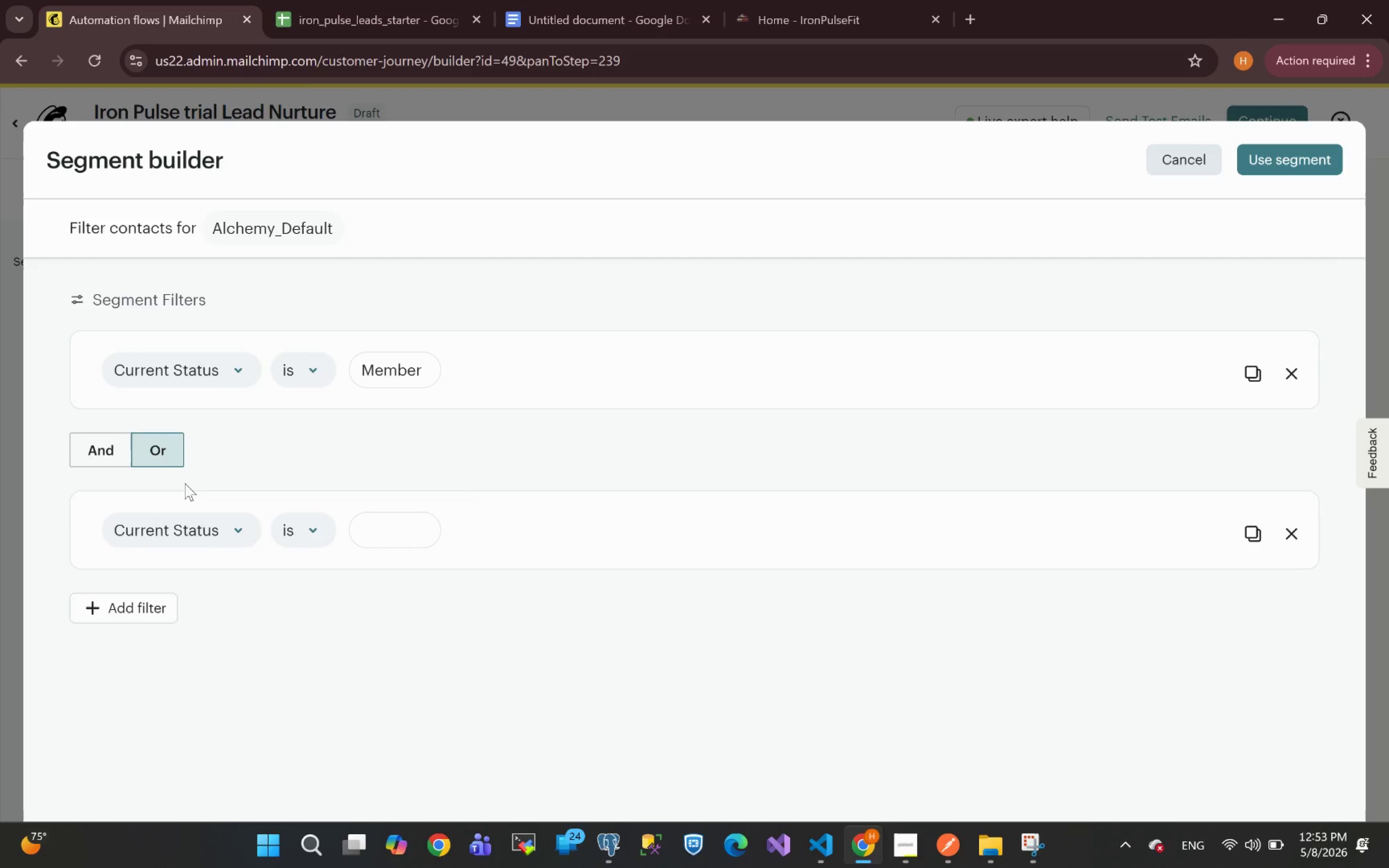 
left_click([162, 454])
 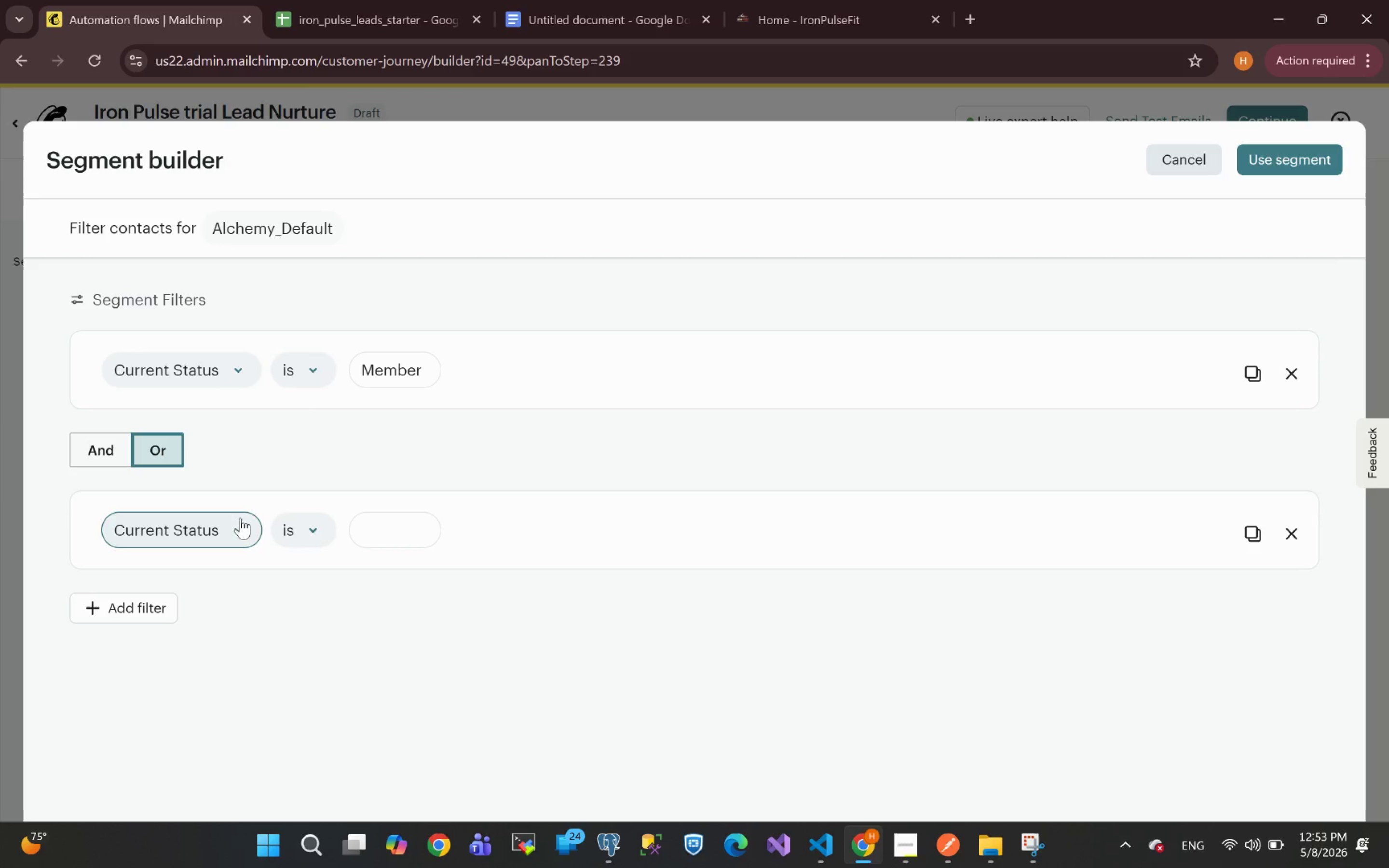 
left_click([389, 532])
 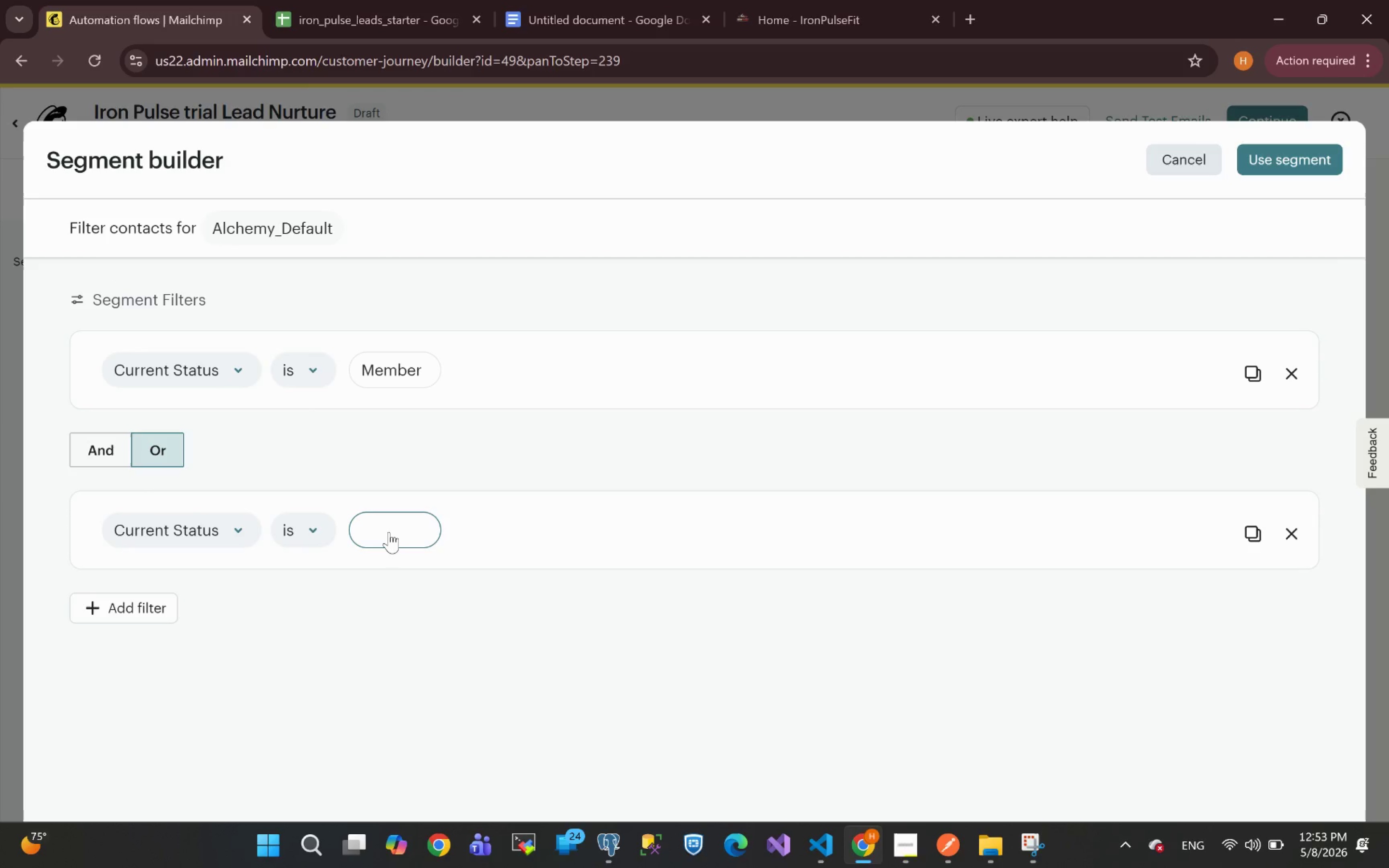 
type(Bookehjbd)
key(Backspace)
key(Backspace)
key(Backspace)
key(Backspace)
key(Backspace)
type(d)
 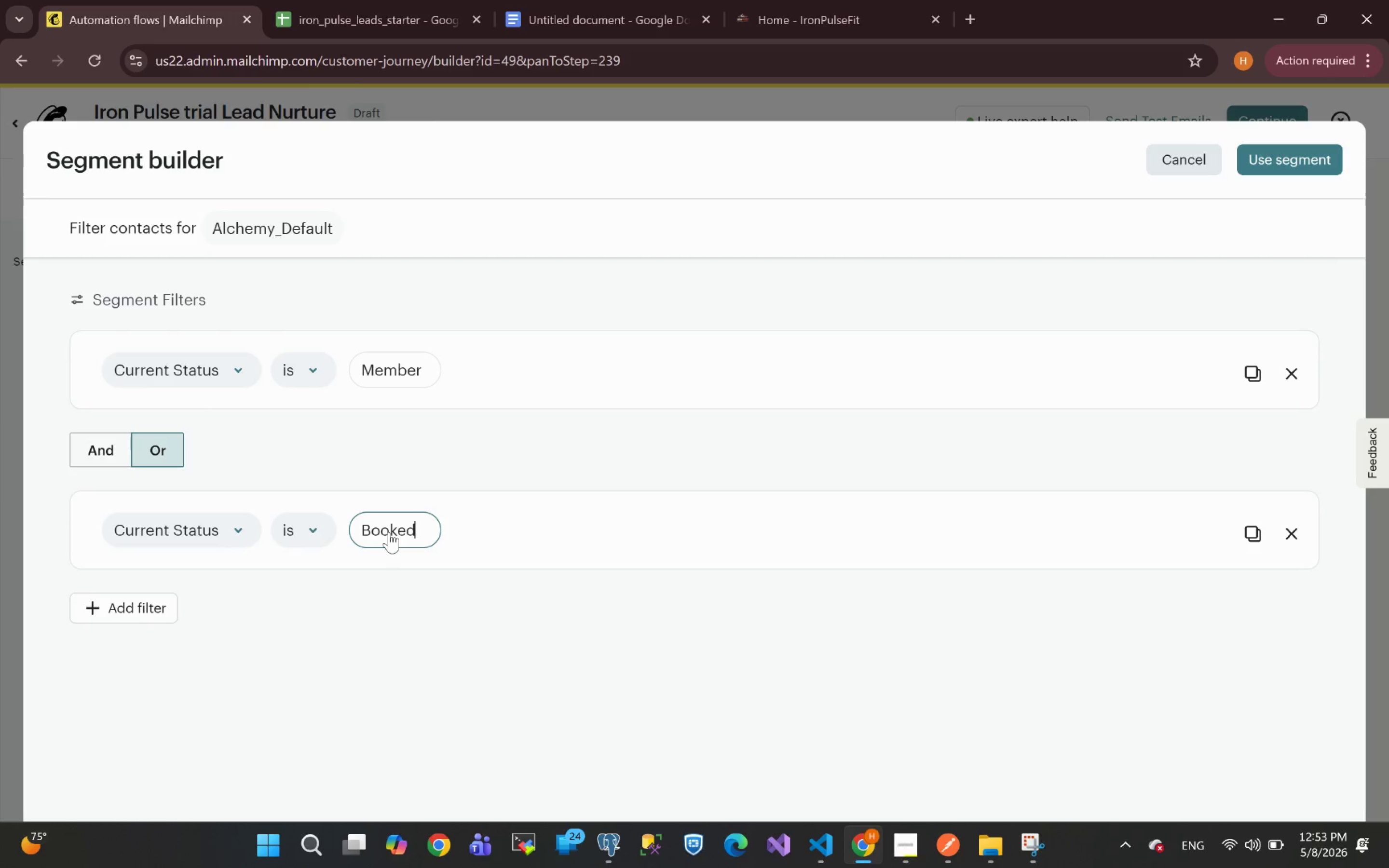 
hold_key(key=C, duration=0.37)
 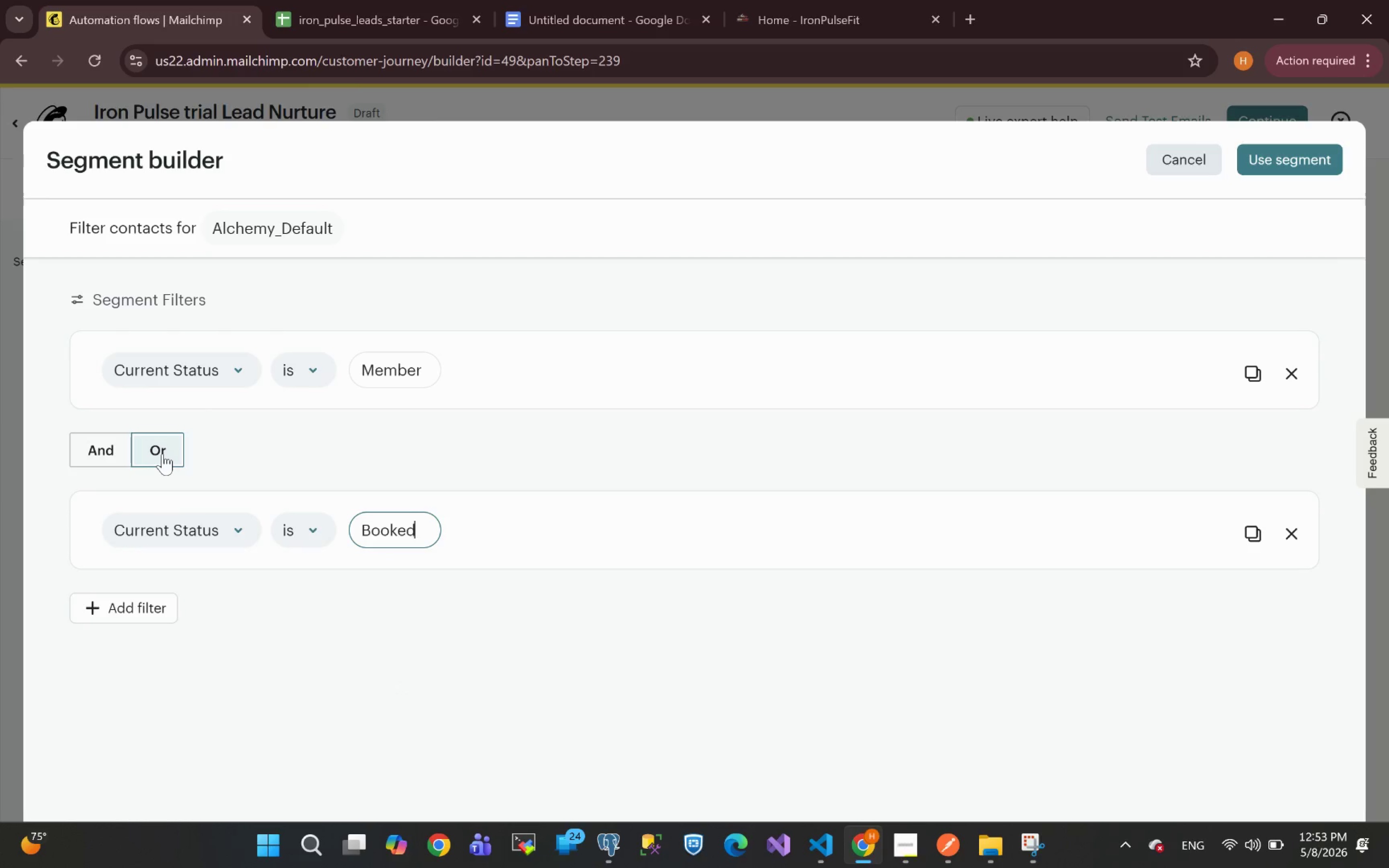 
wait(7.47)
 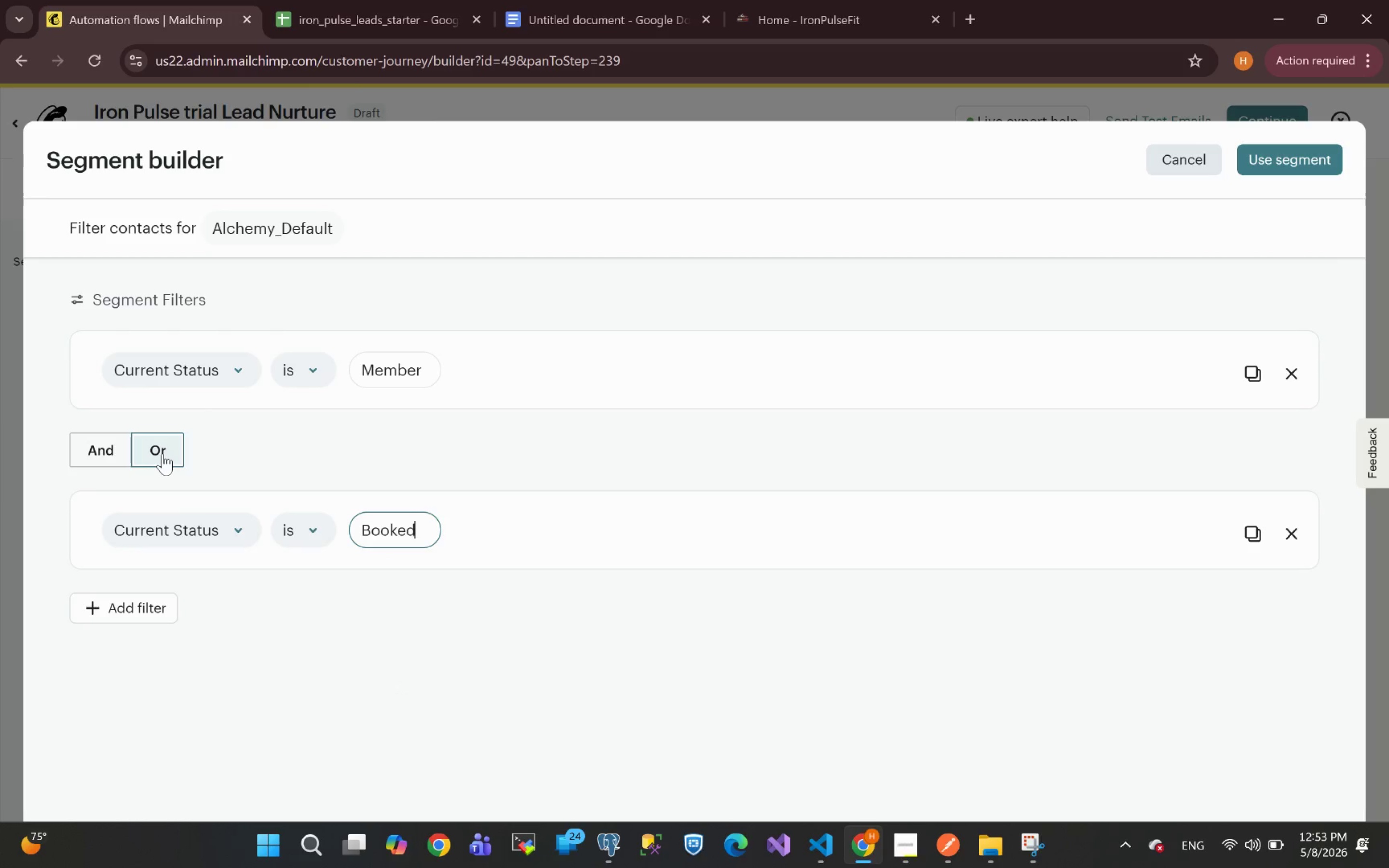 
right_click([576, 515])
 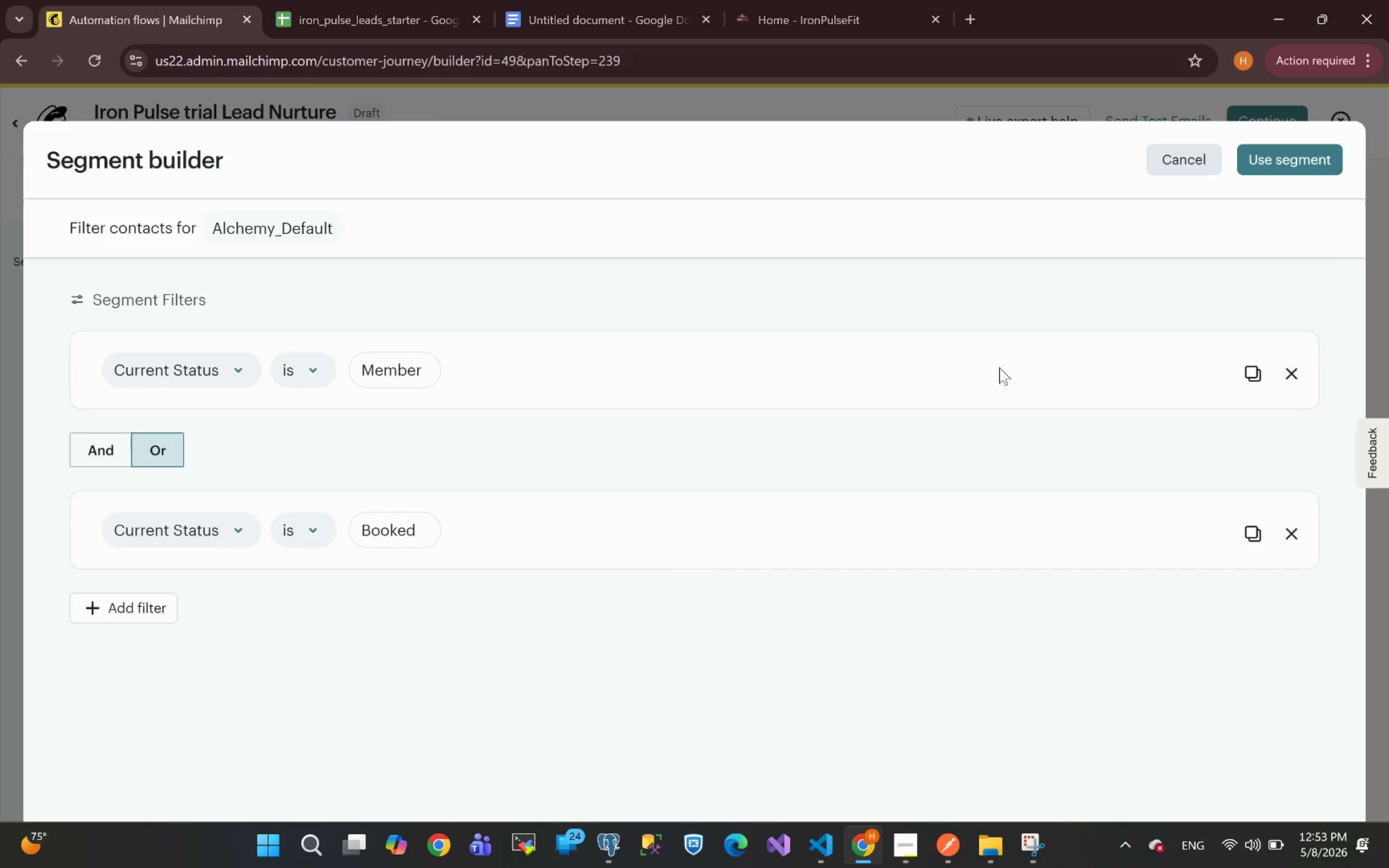 
wait(11.55)
 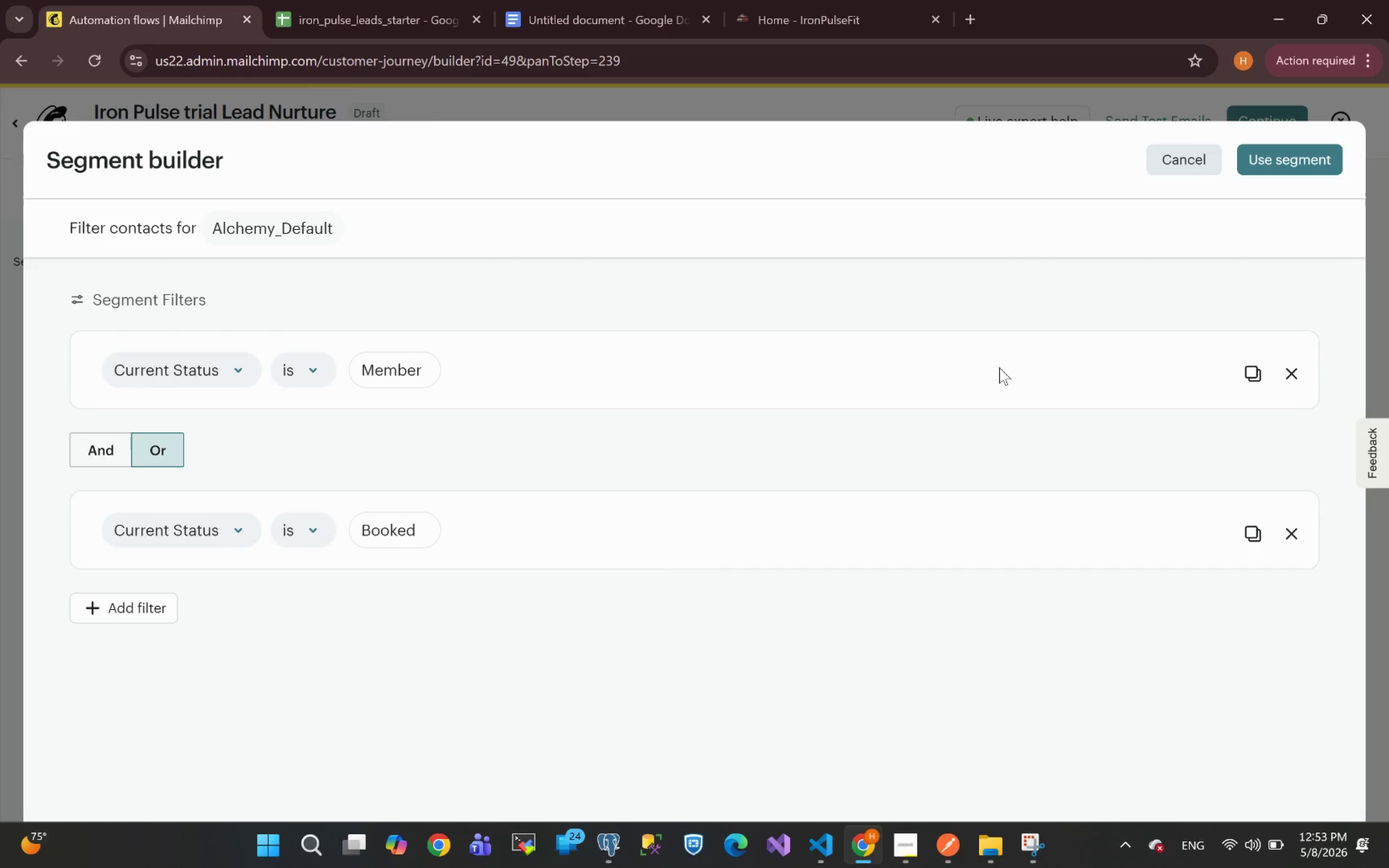 
left_click([1260, 162])
 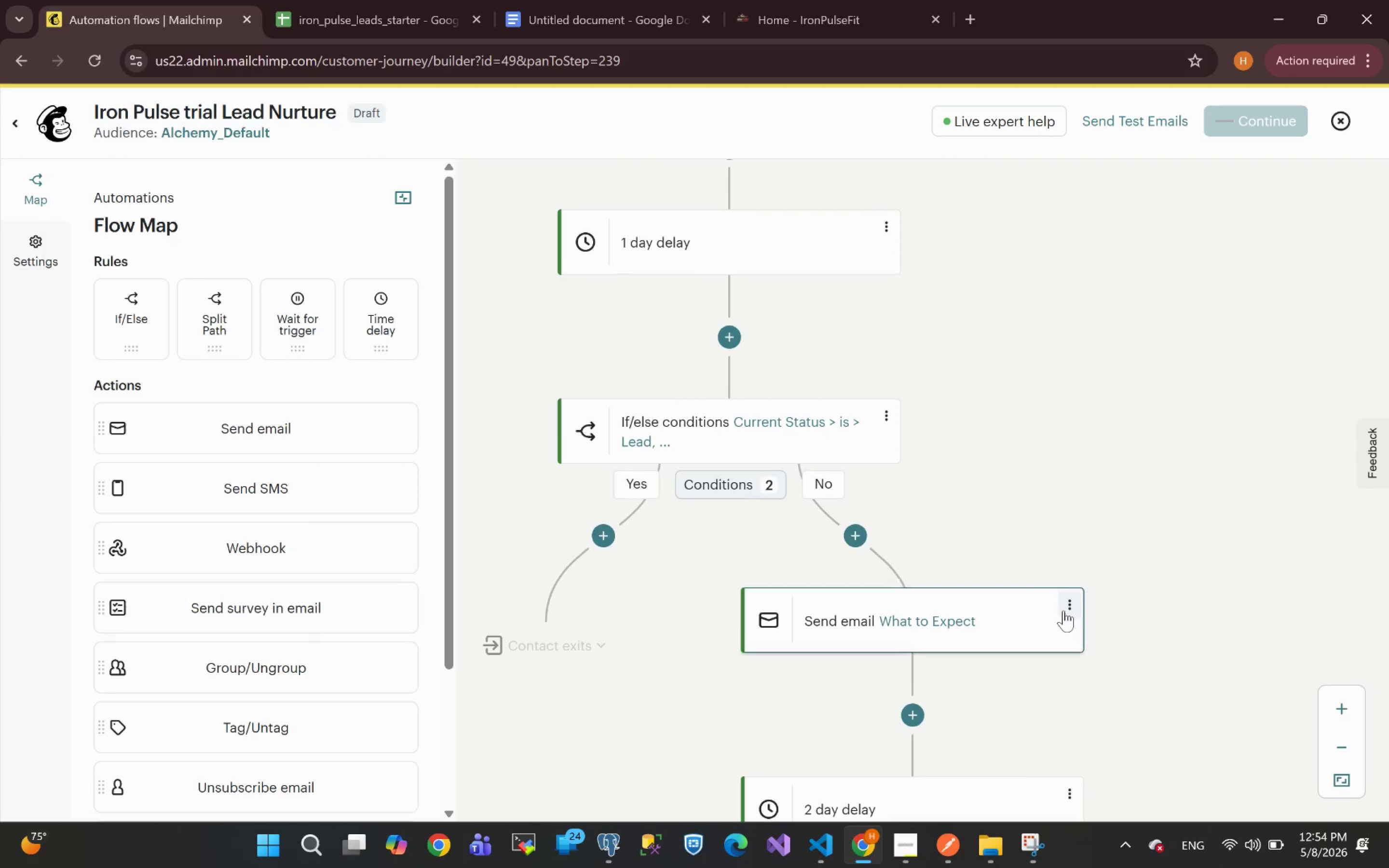 
wait(5.1)
 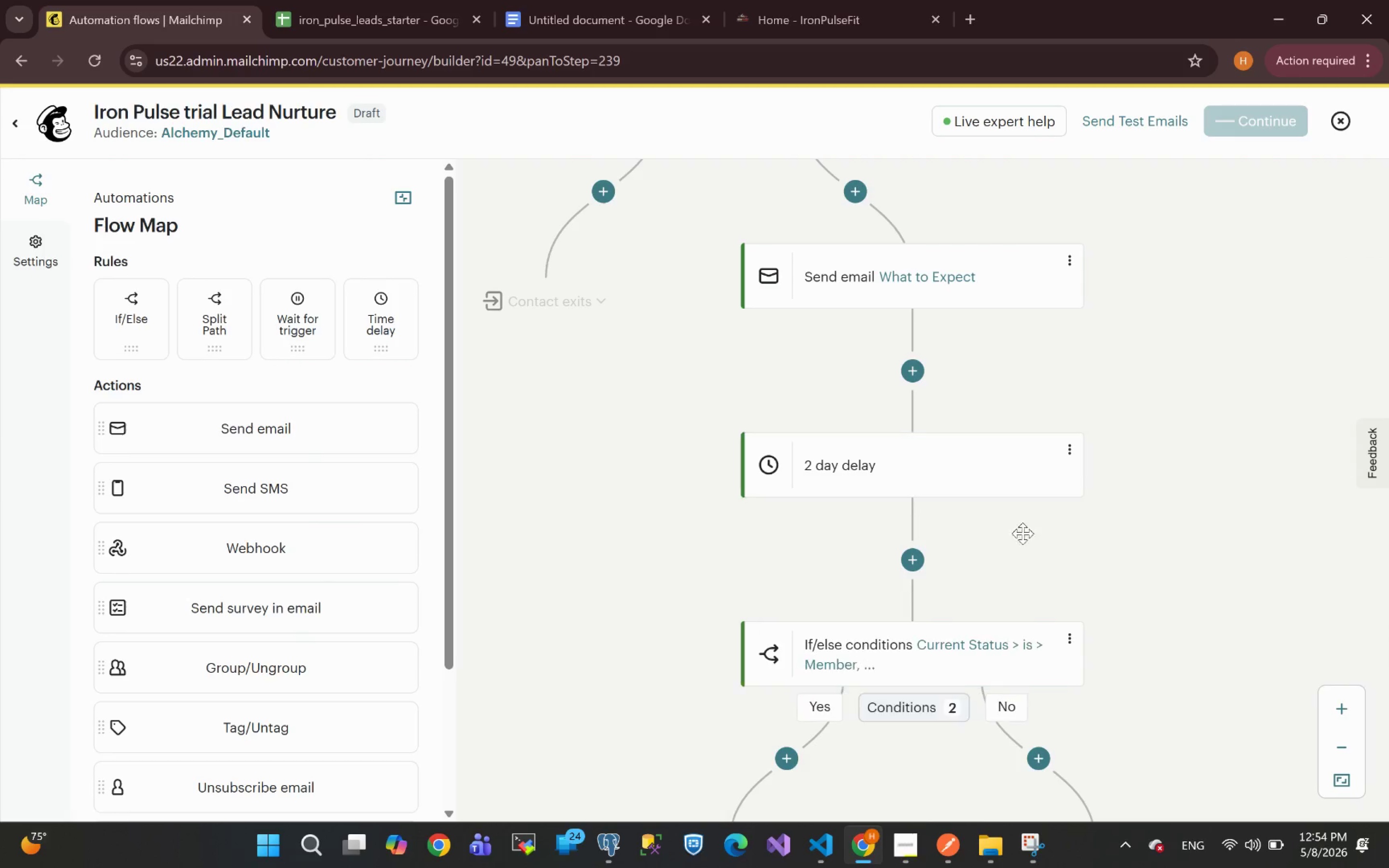 
left_click([889, 415])
 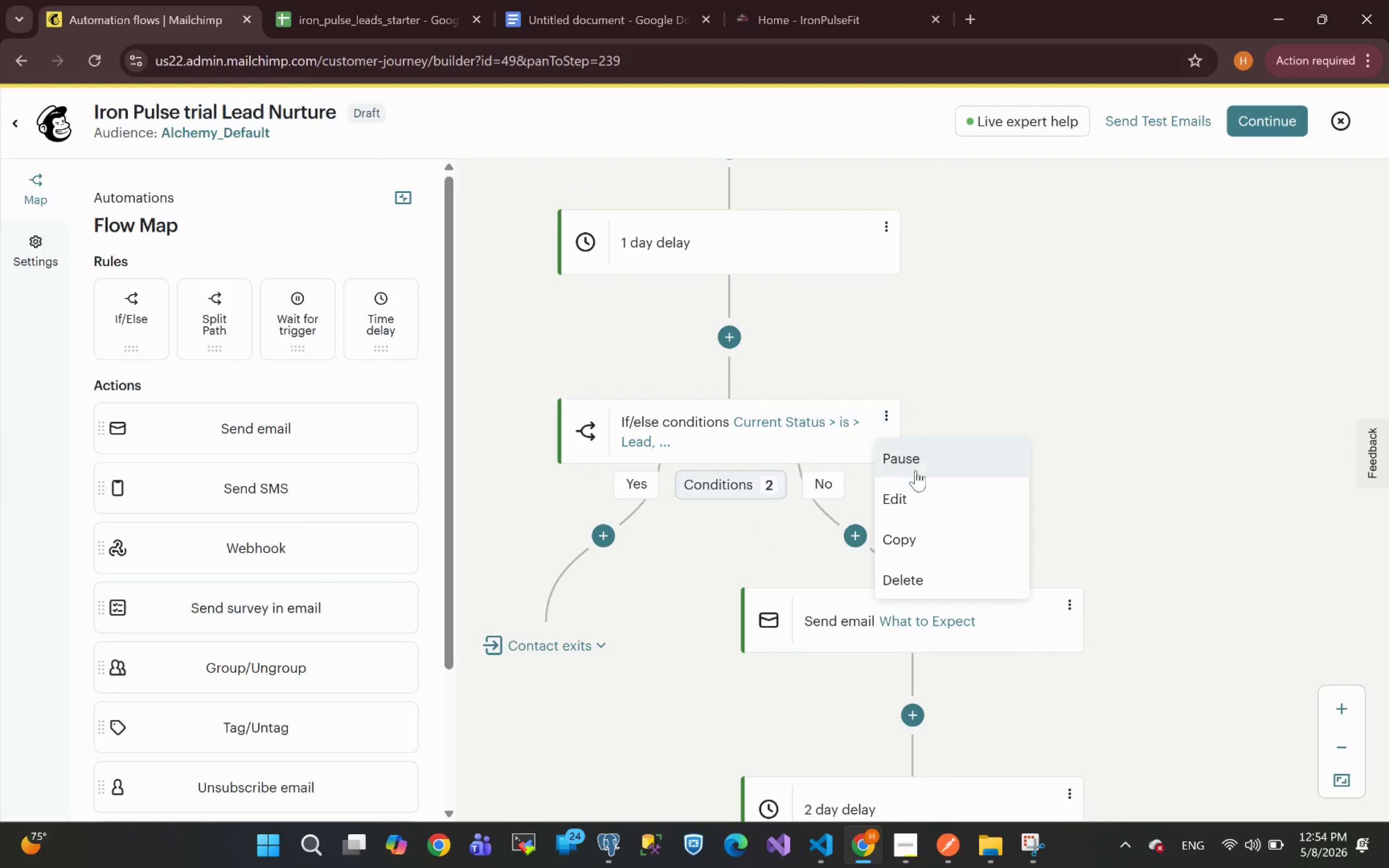 
left_click([894, 491])
 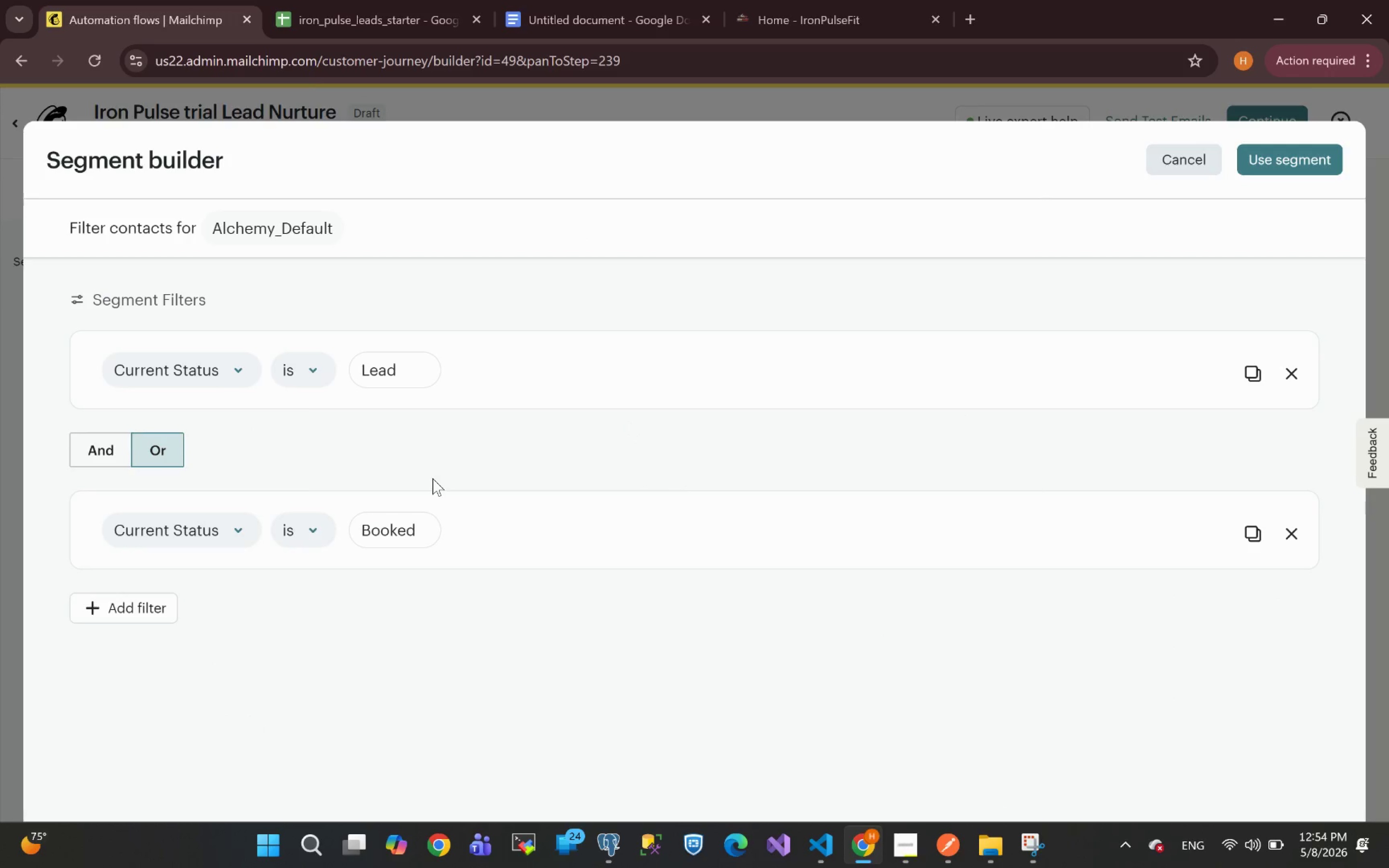 
left_click([404, 370])
 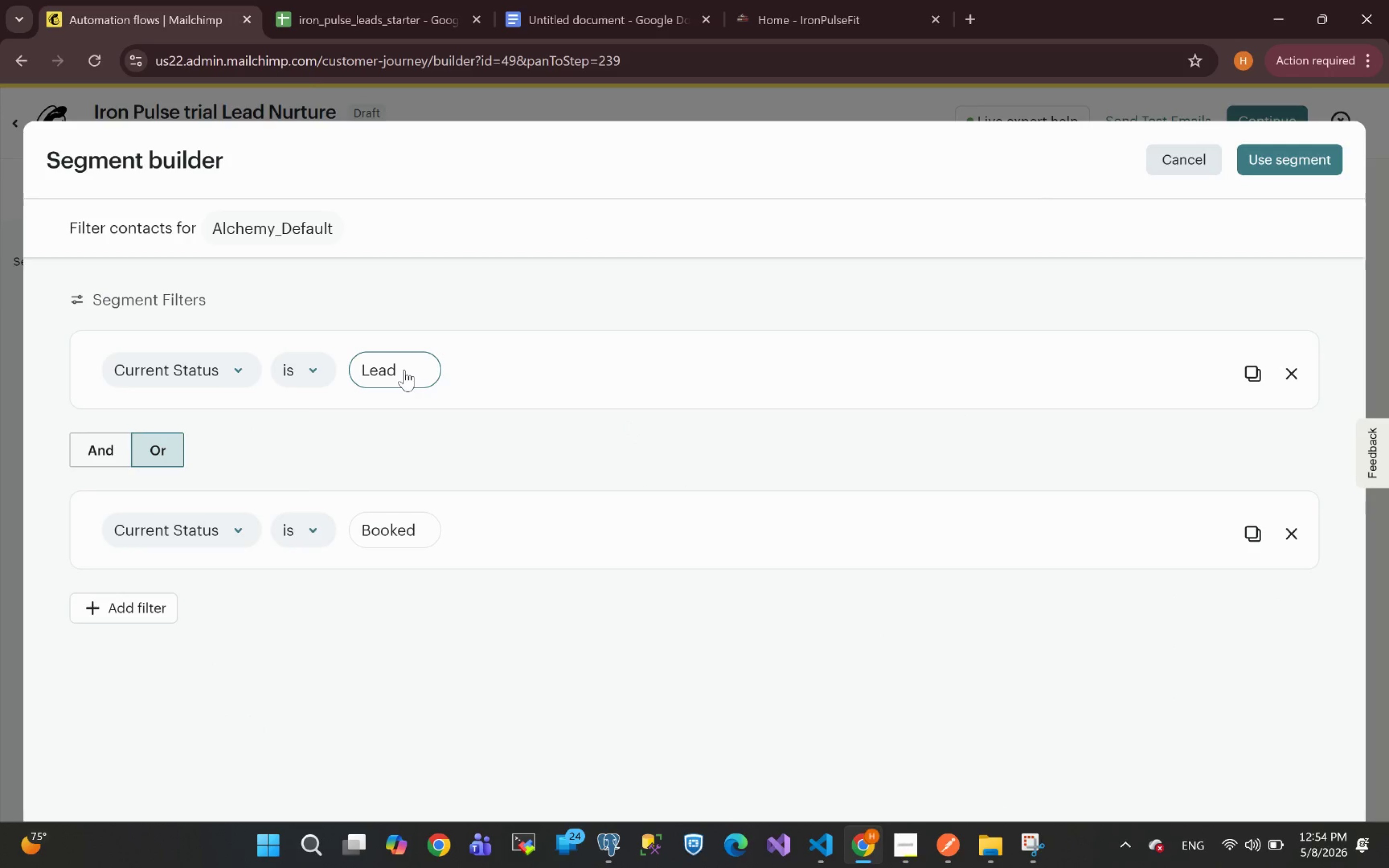 
hold_key(key=Backspace, duration=0.86)
 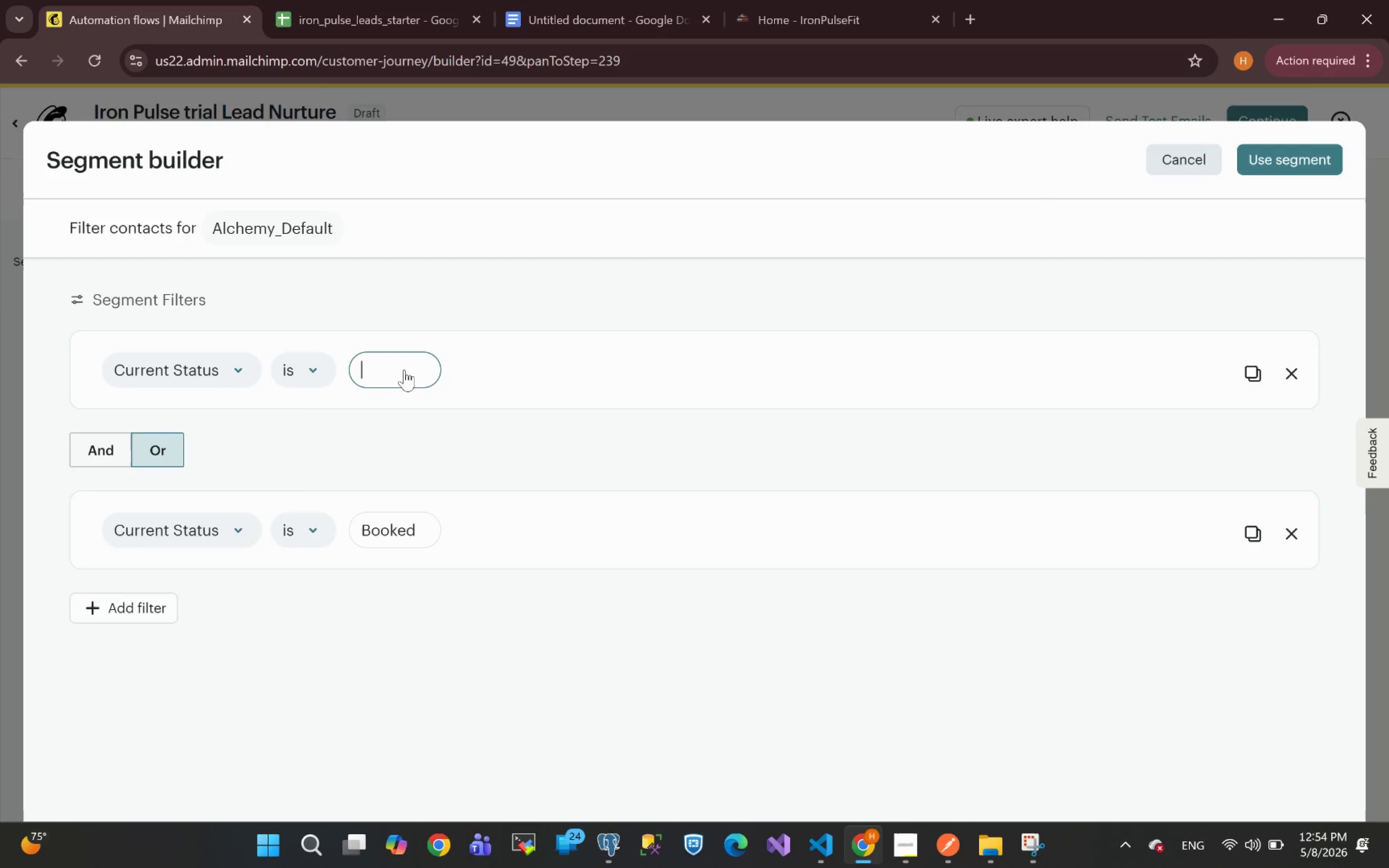 
key(Control+V)
 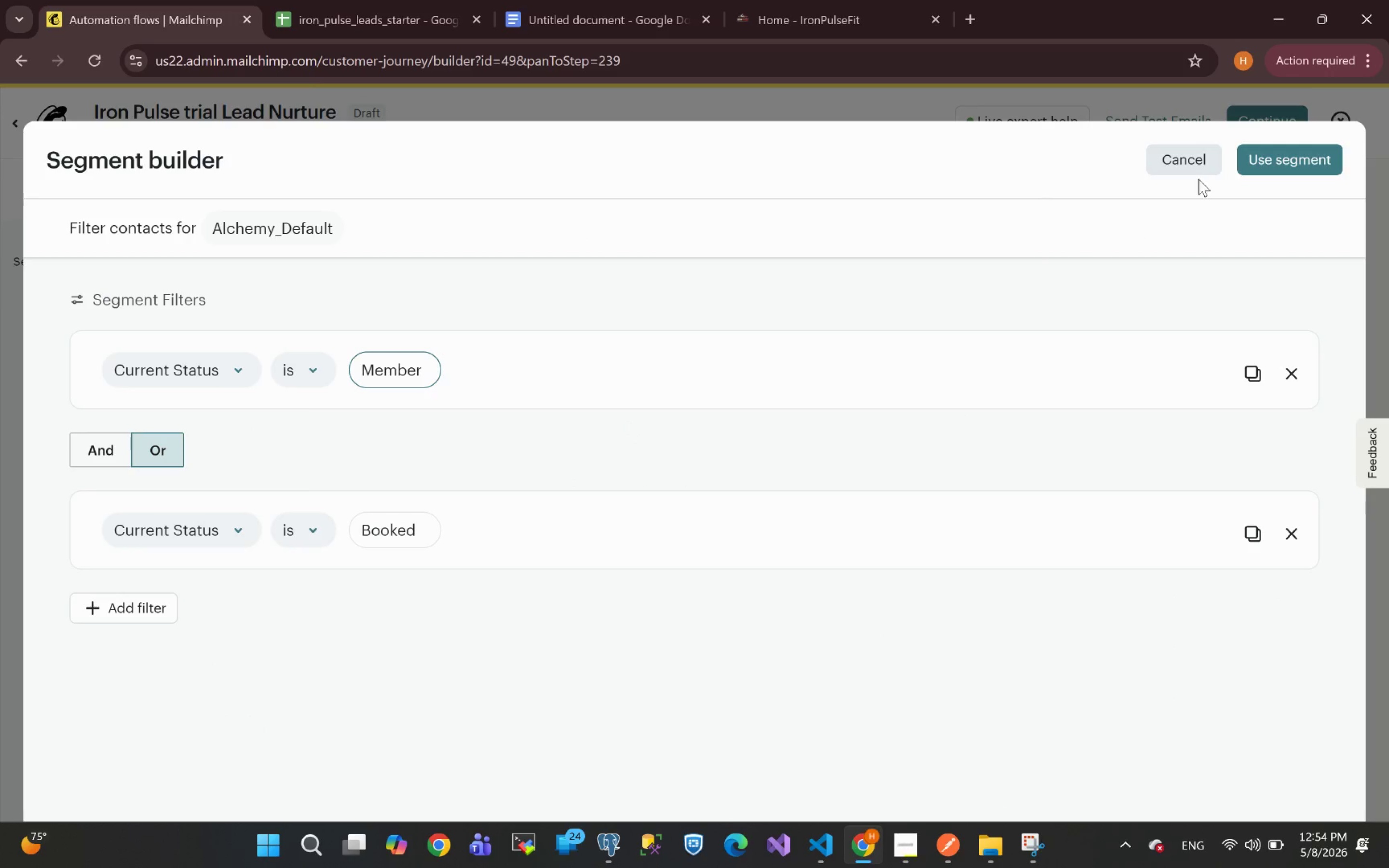 
left_click([1270, 156])
 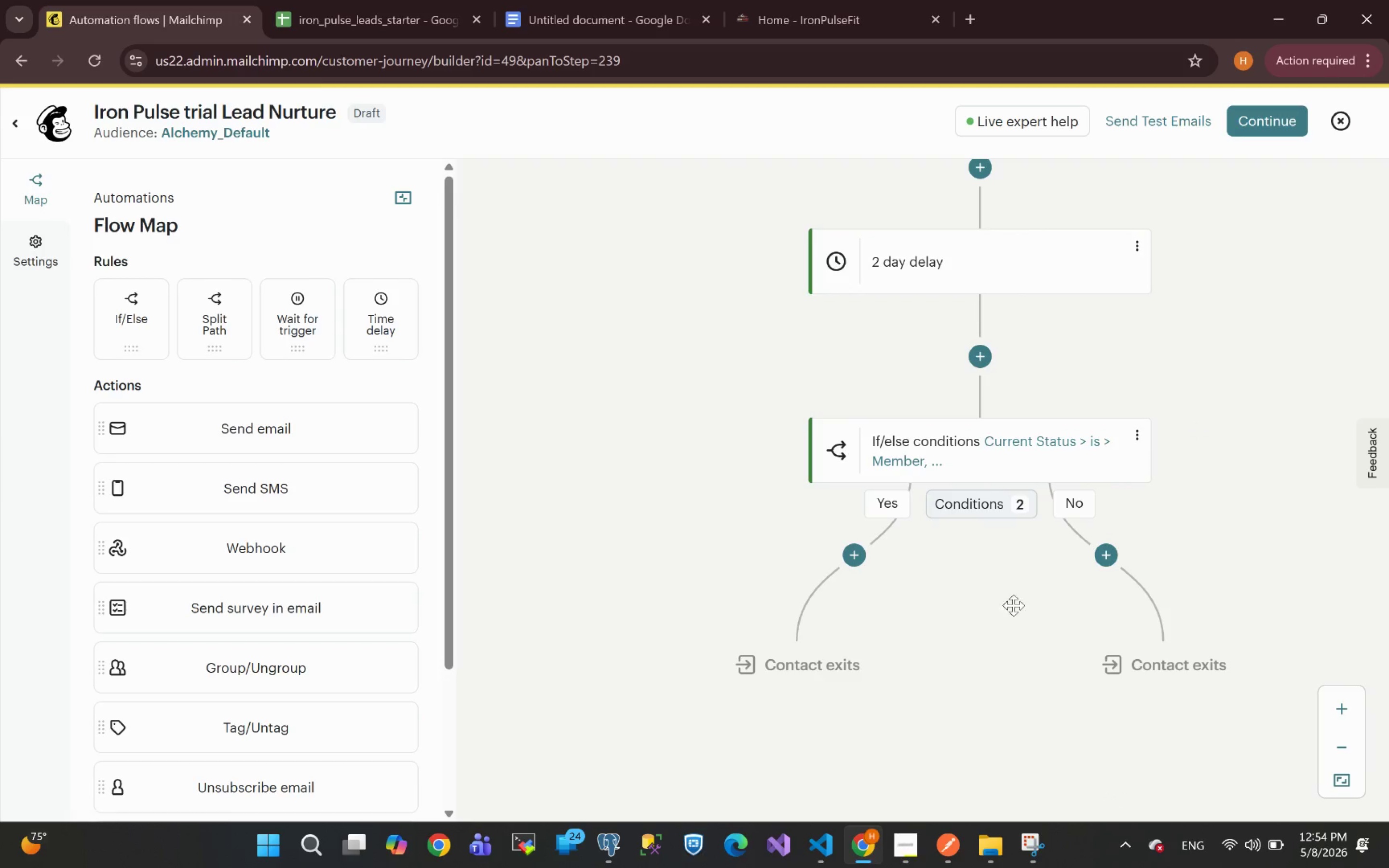 
wait(15.45)
 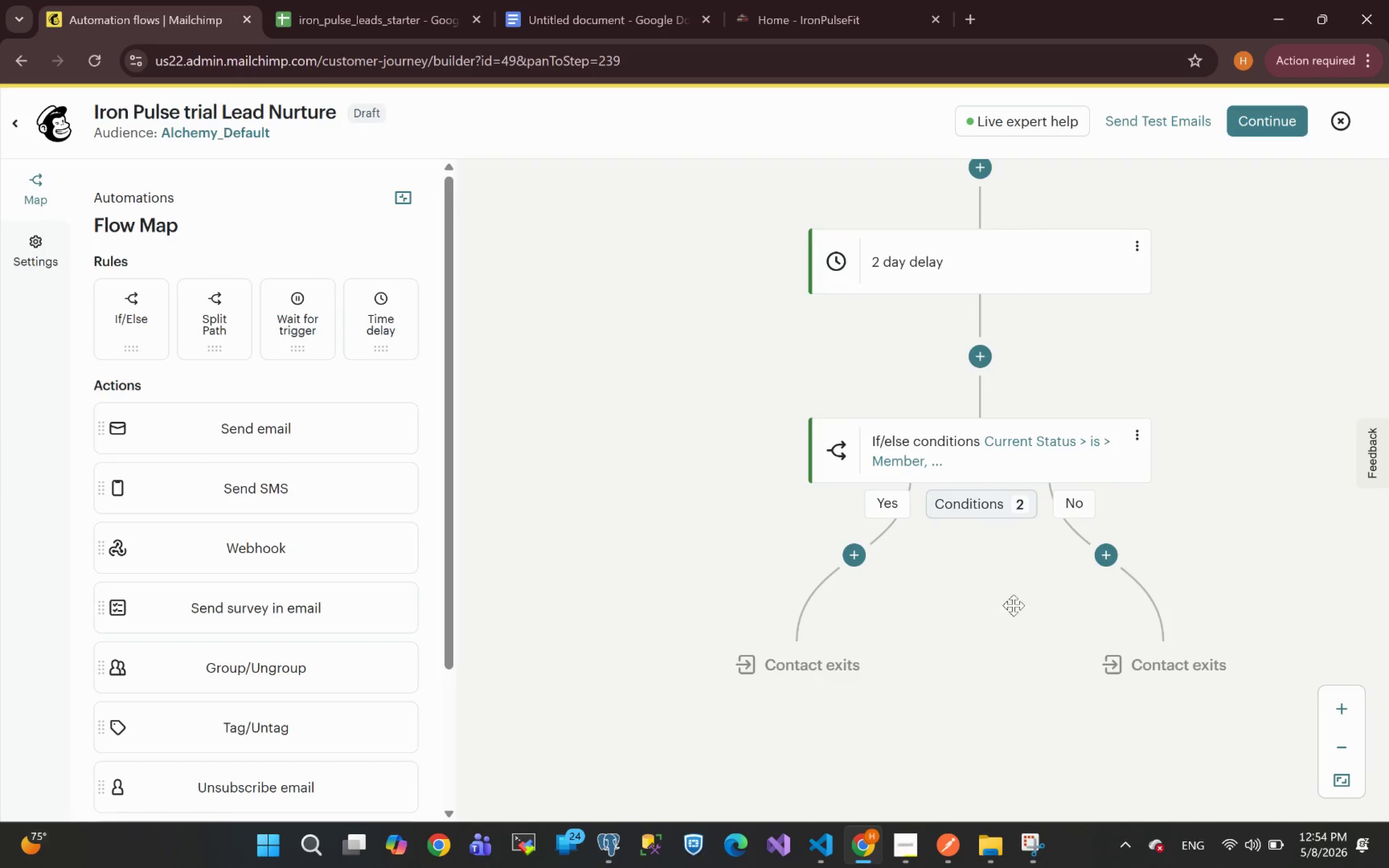 
left_click_drag(start_coordinate=[244, 433], to_coordinate=[1097, 485])
 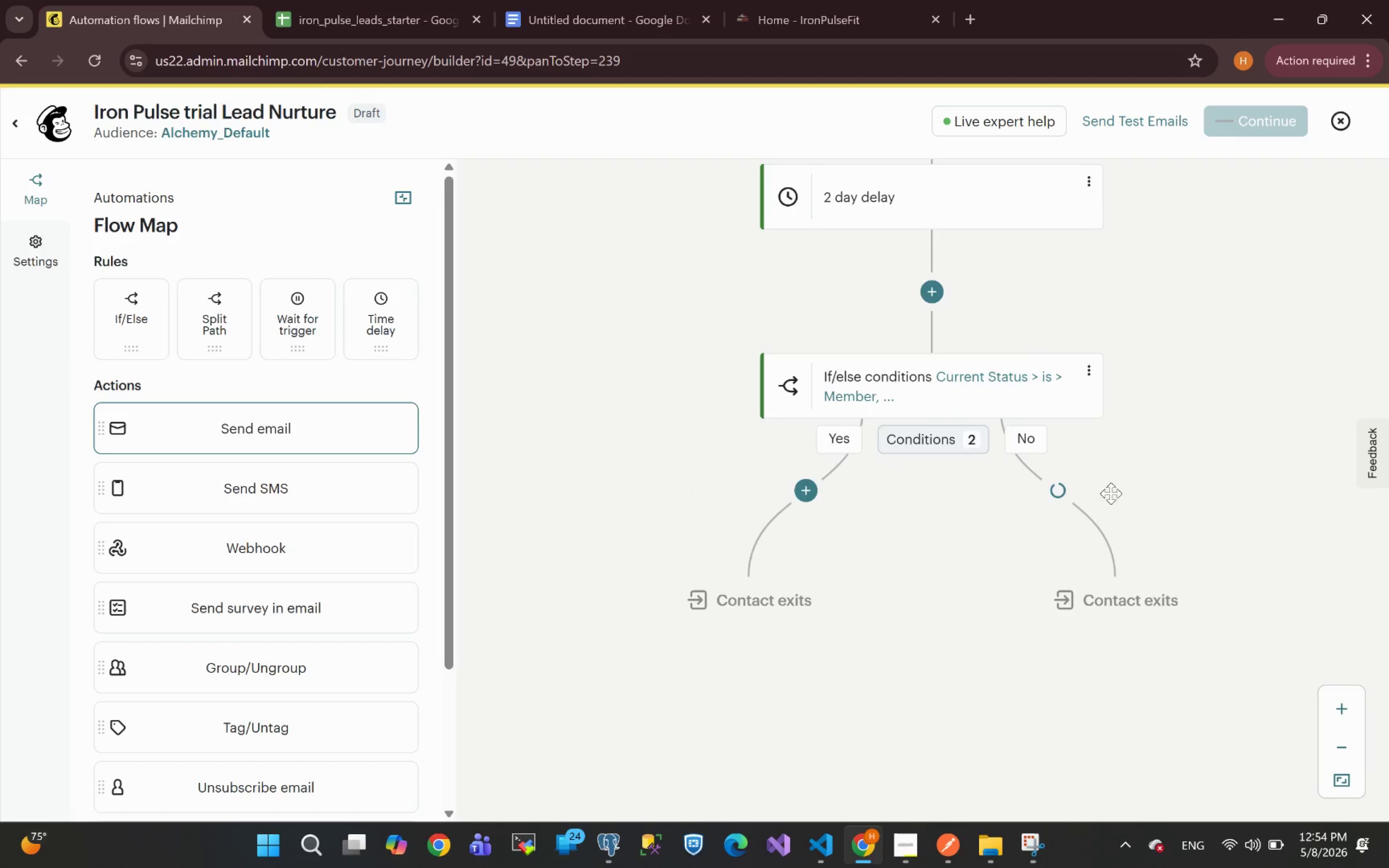 
mouse_move([1023, 618])
 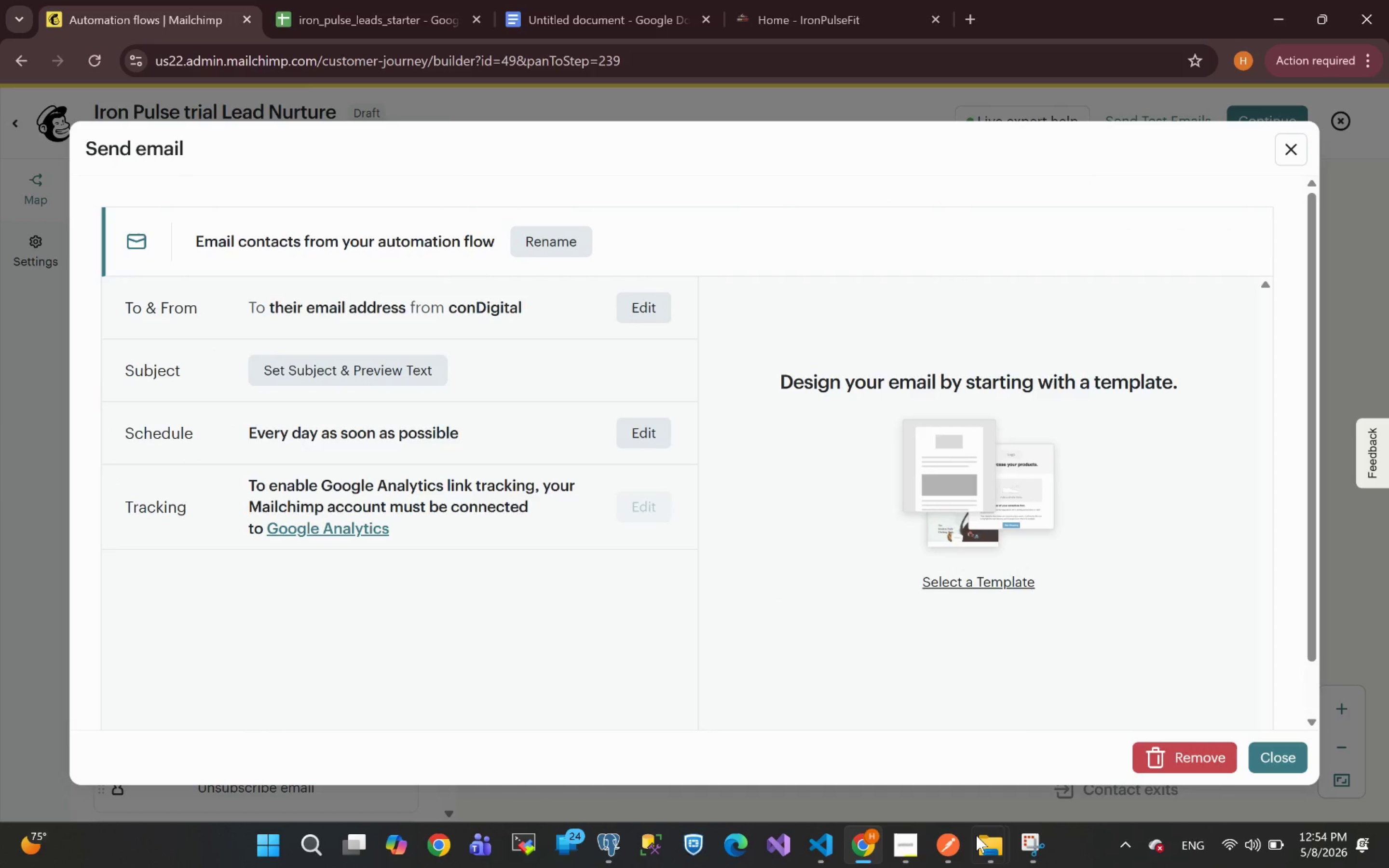 
left_click([913, 845])